 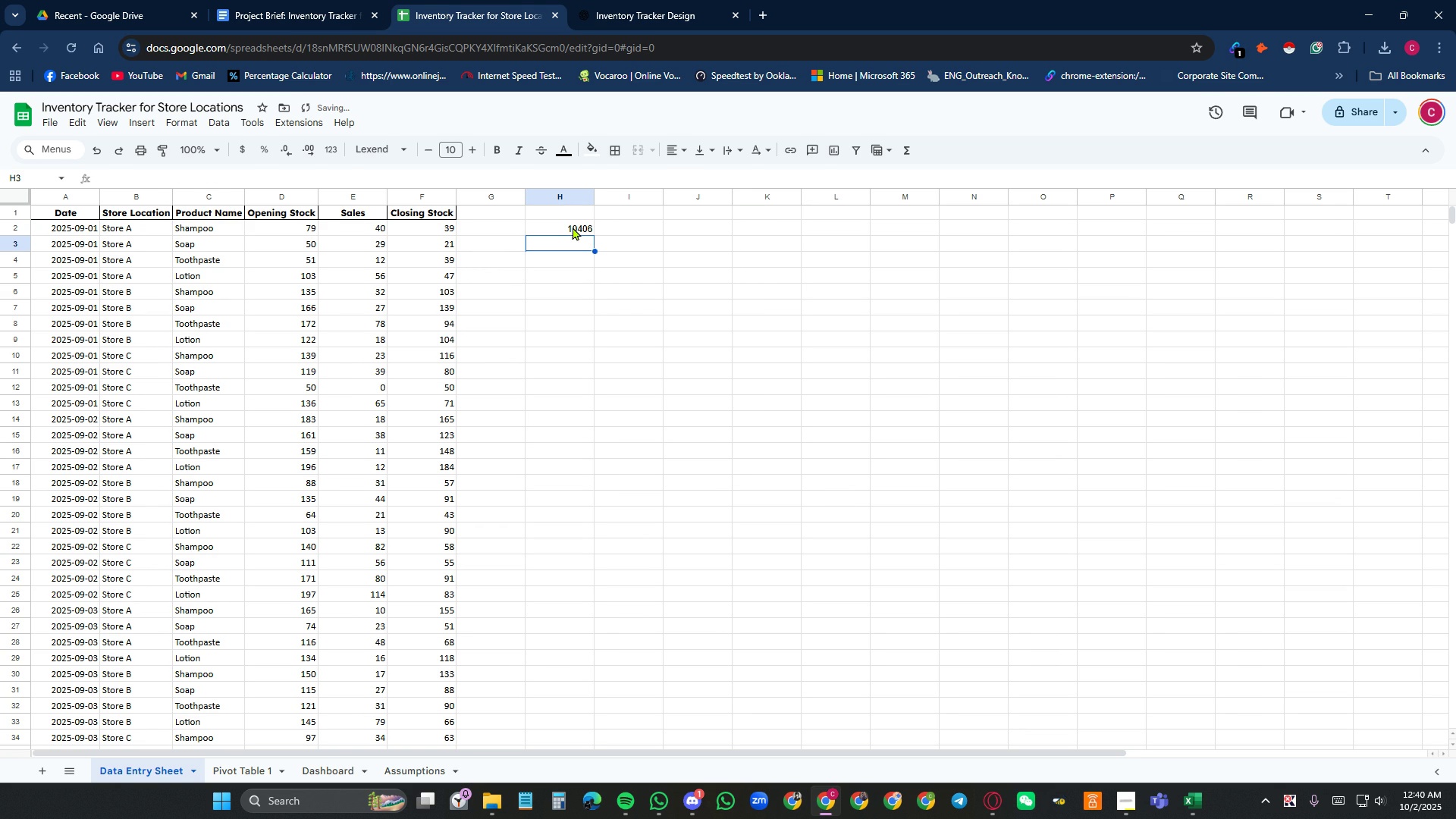 
left_click([573, 227])
 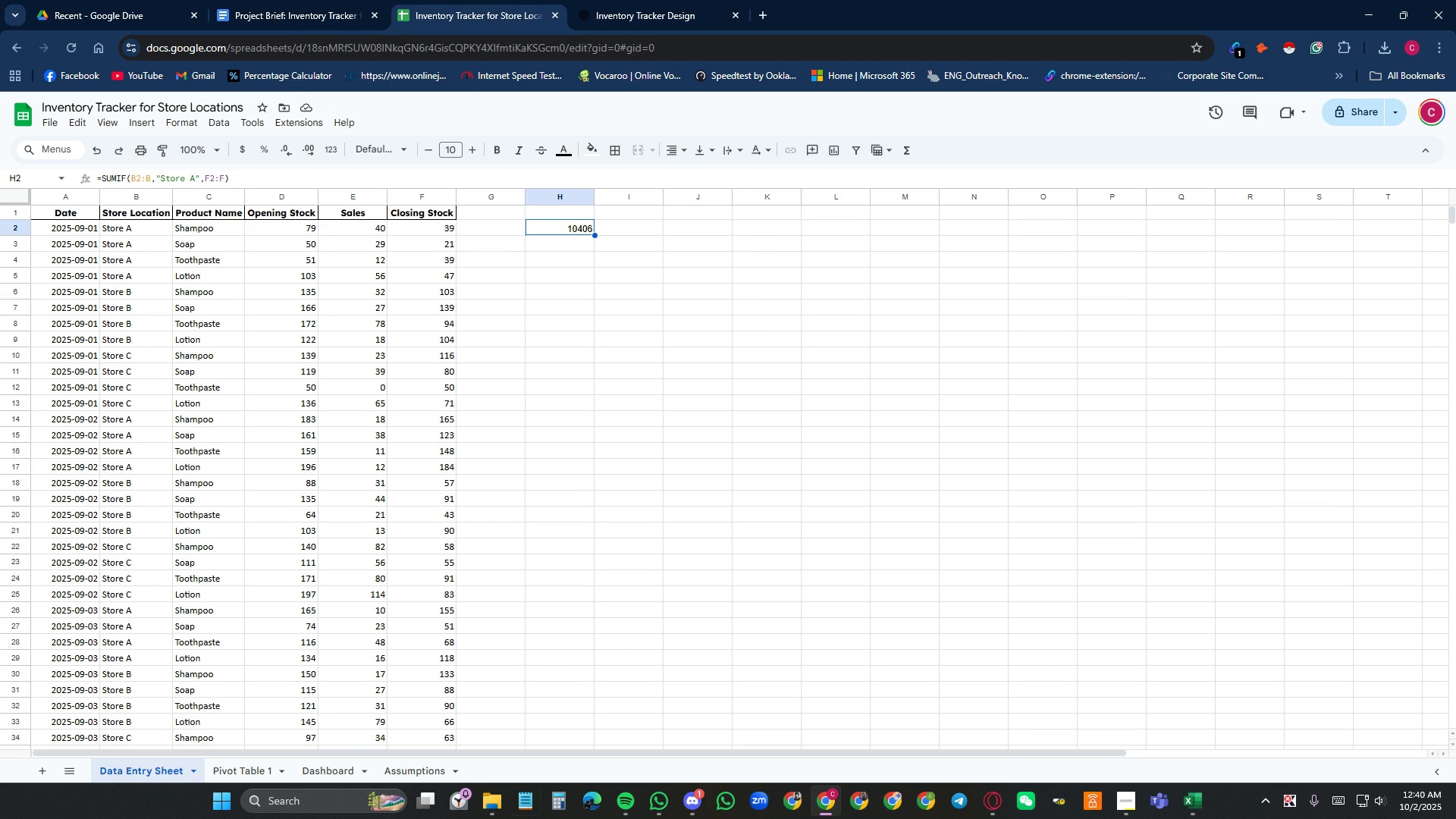 
left_click([234, 770])
 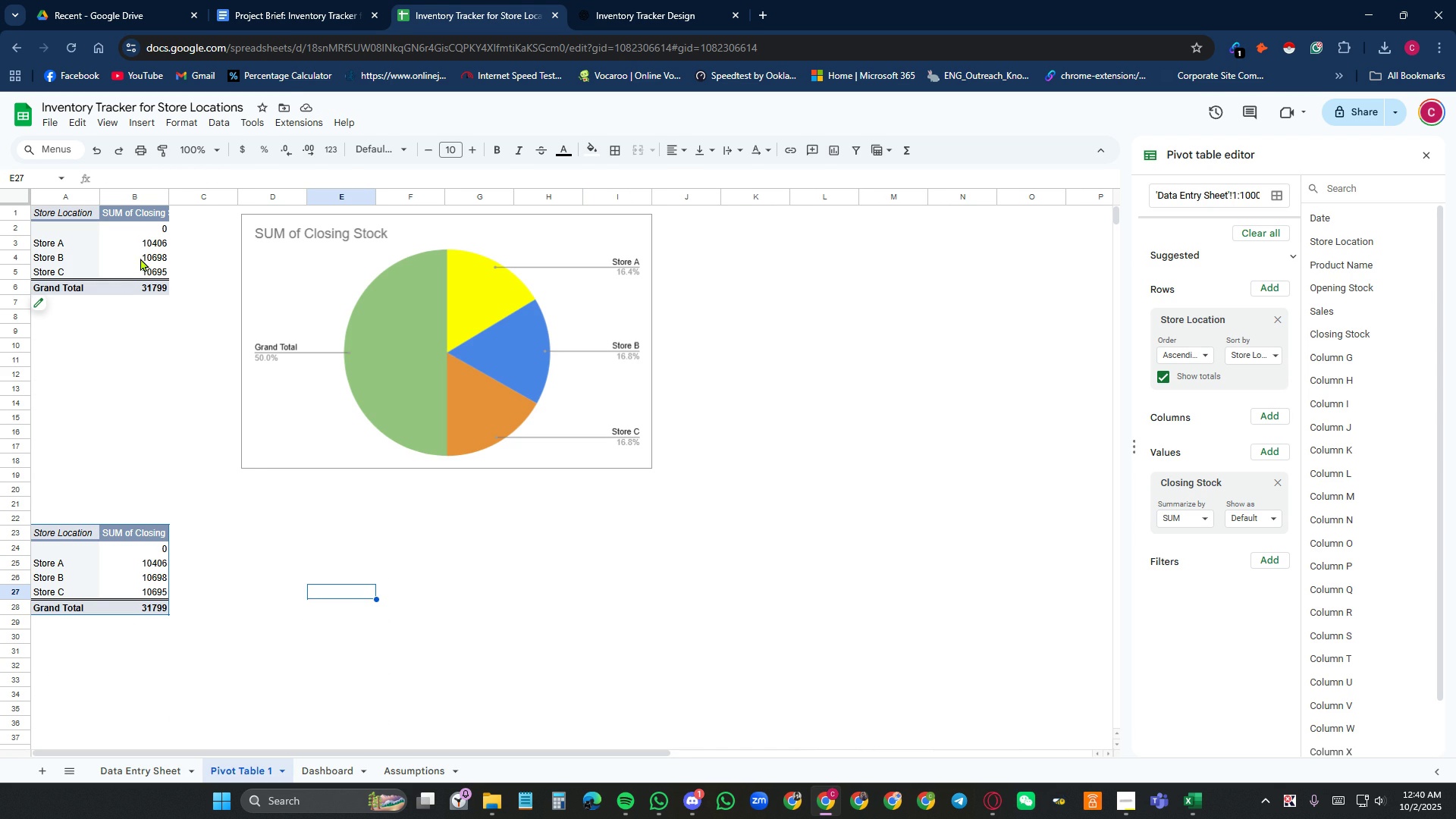 
left_click([166, 248])
 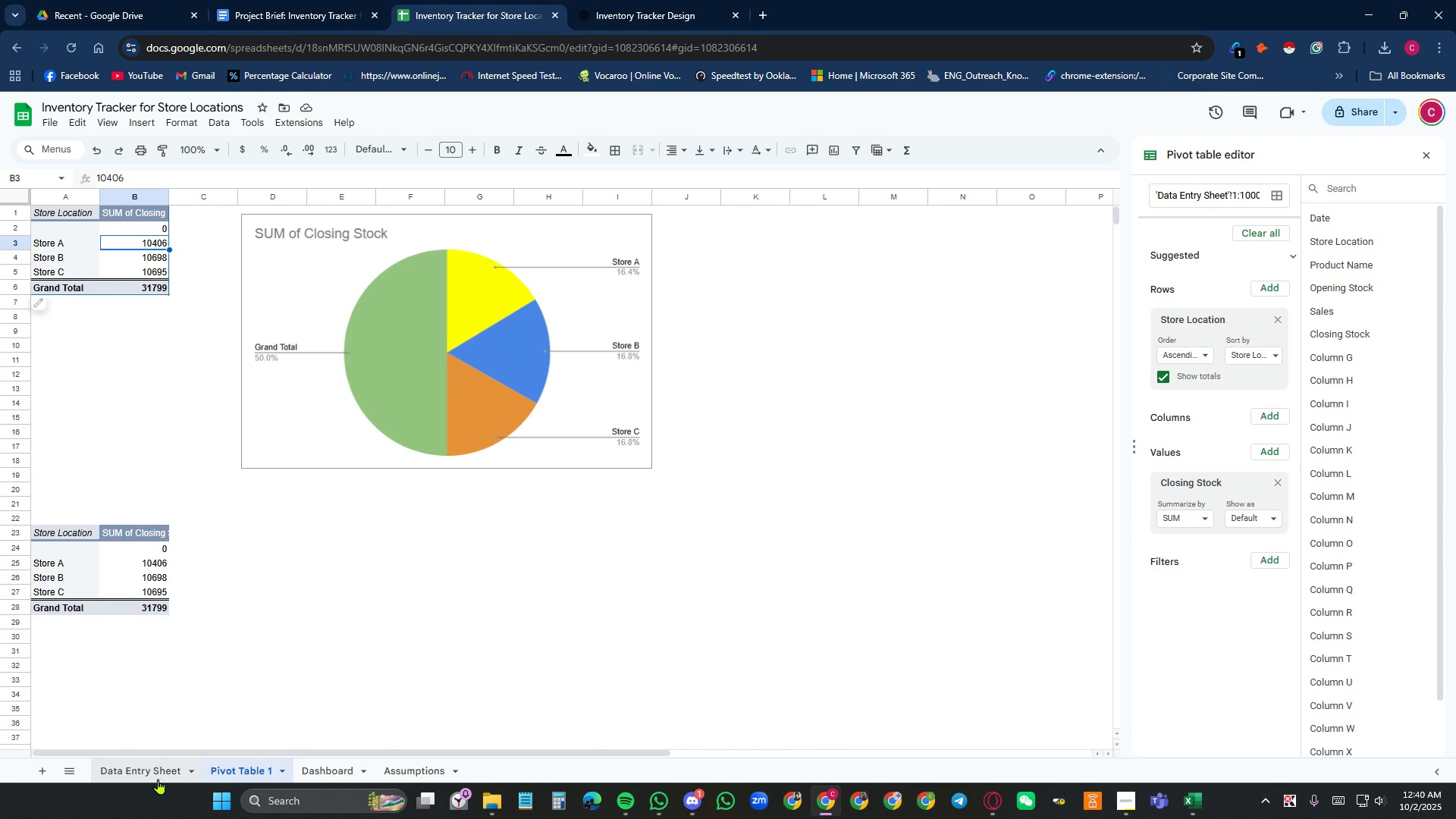 
left_click([158, 778])
 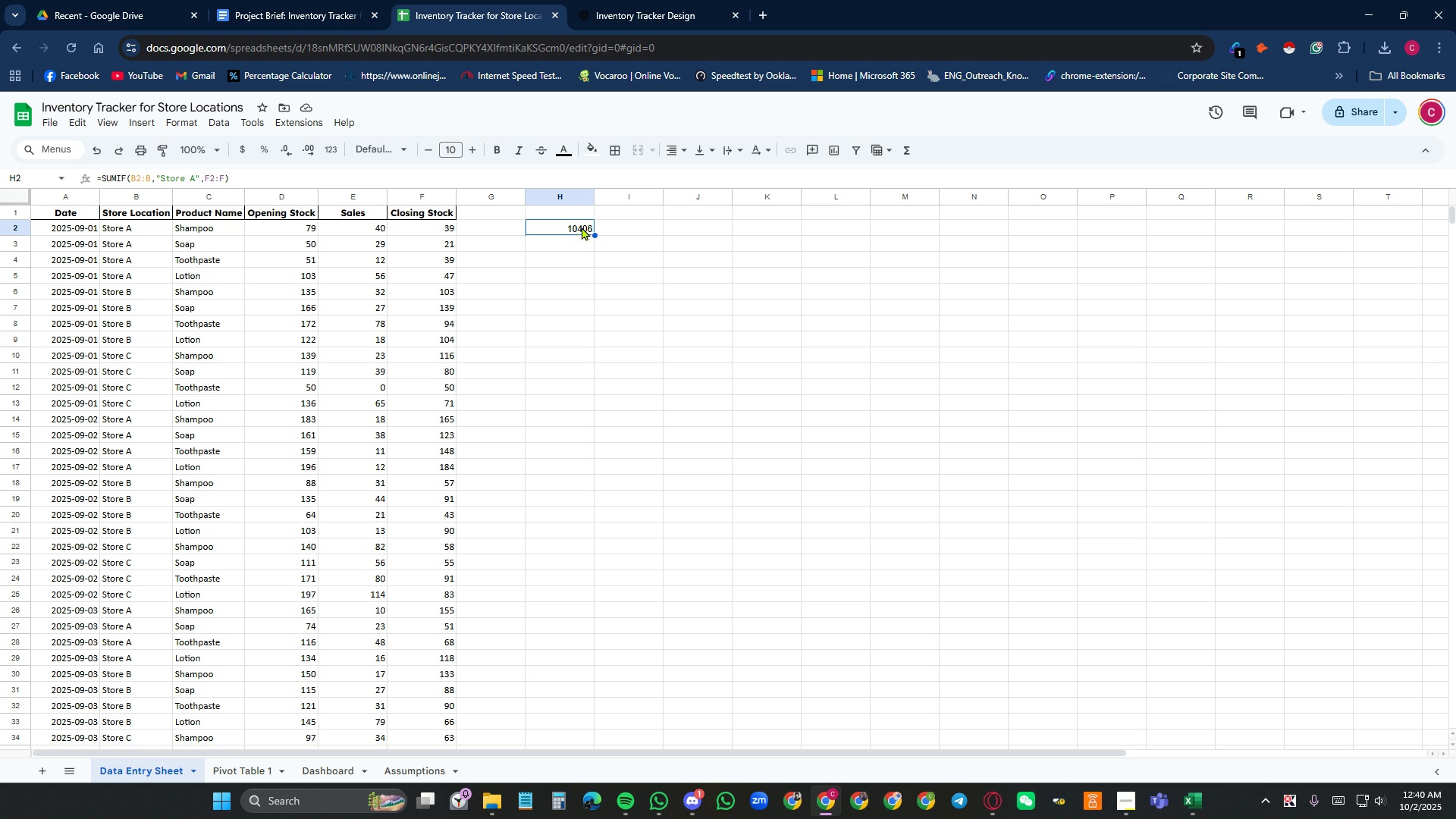 
left_click([581, 225])
 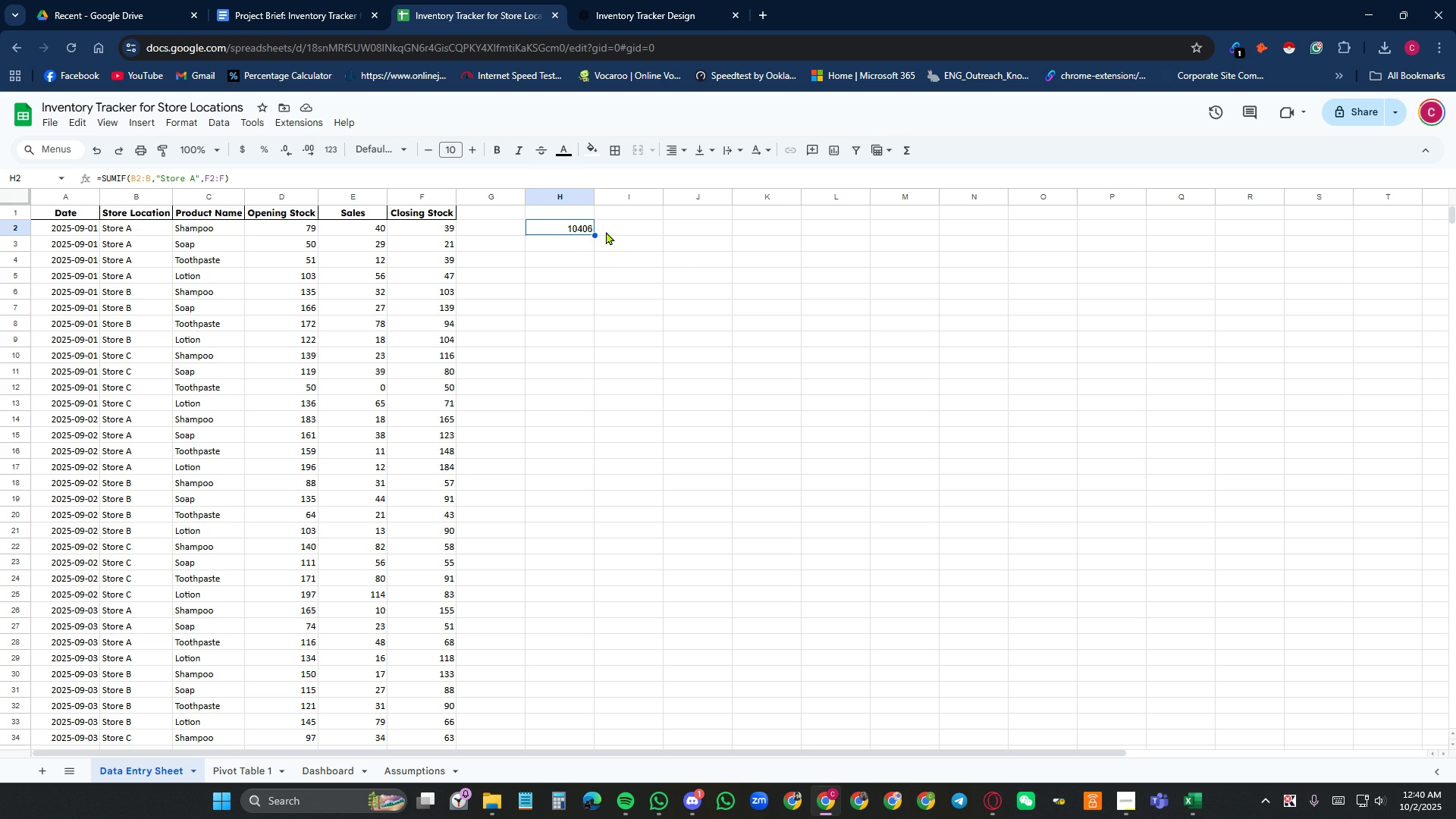 
wait(5.15)
 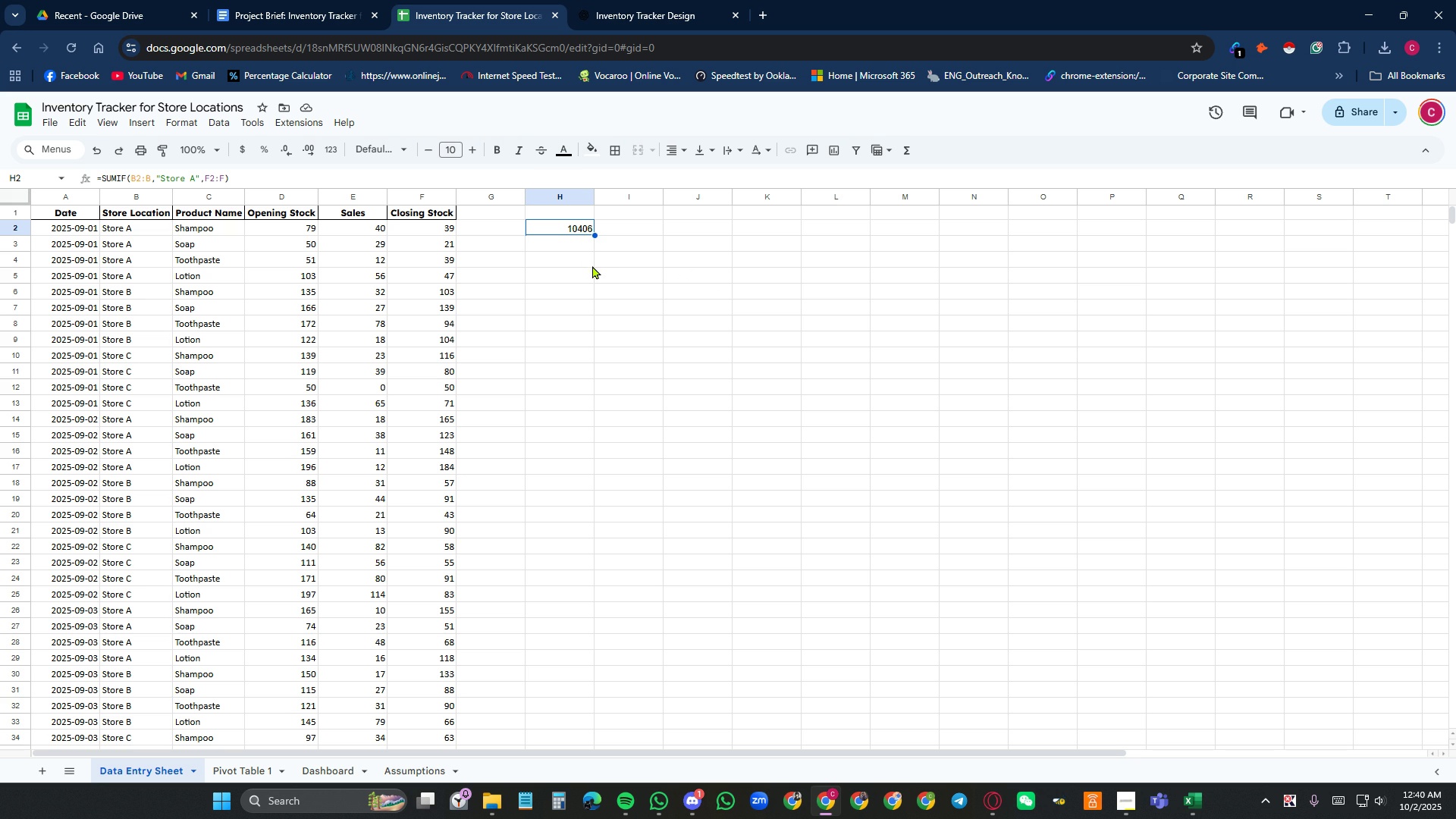 
left_click([149, 232])